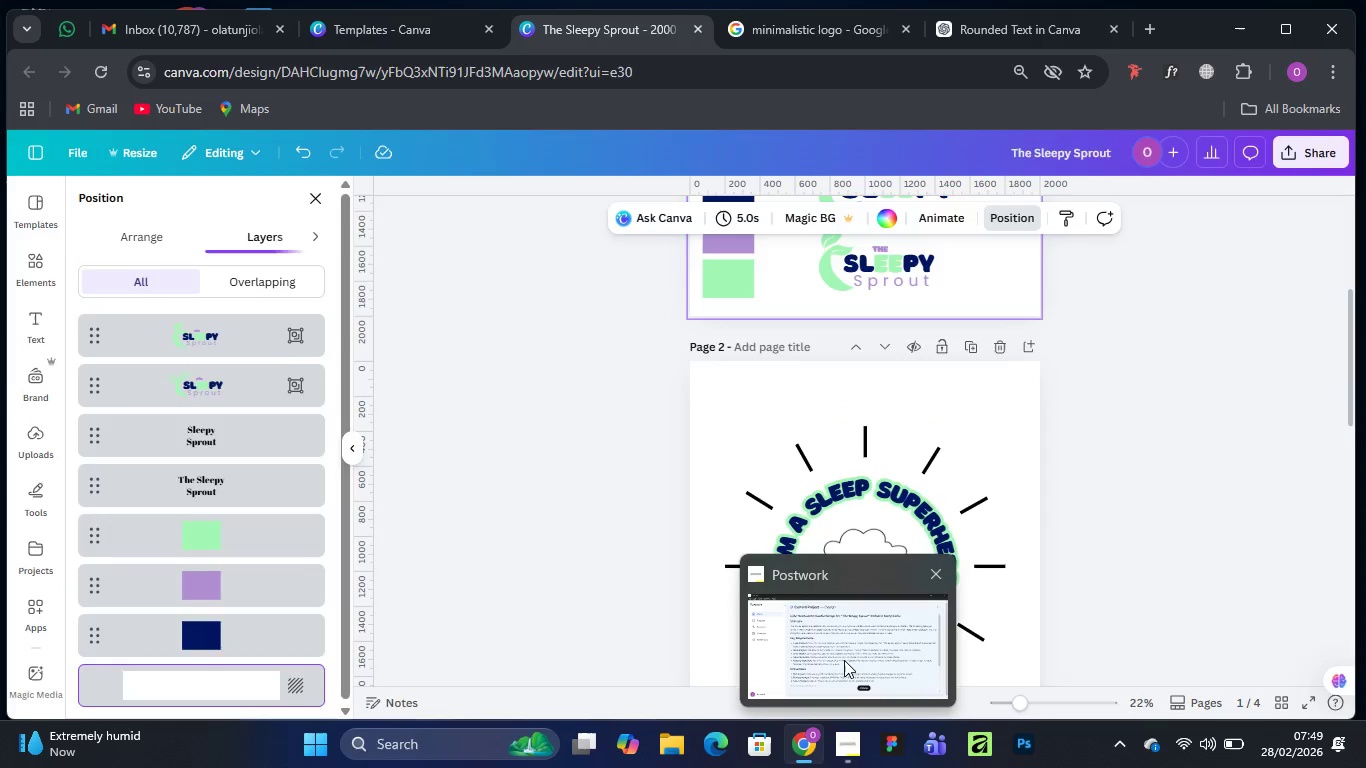 
left_click([844, 660])